 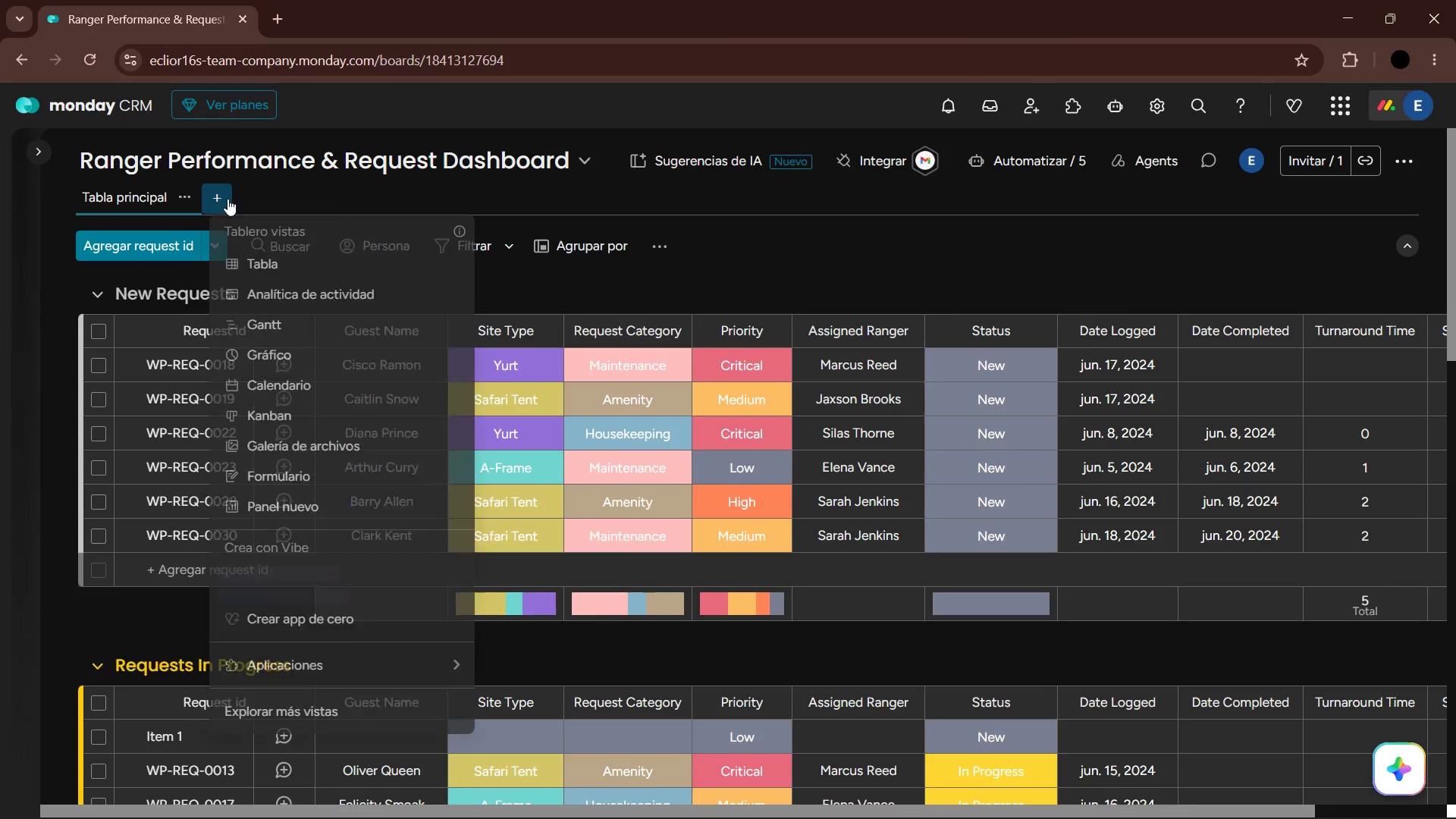 
left_click([277, 265])
 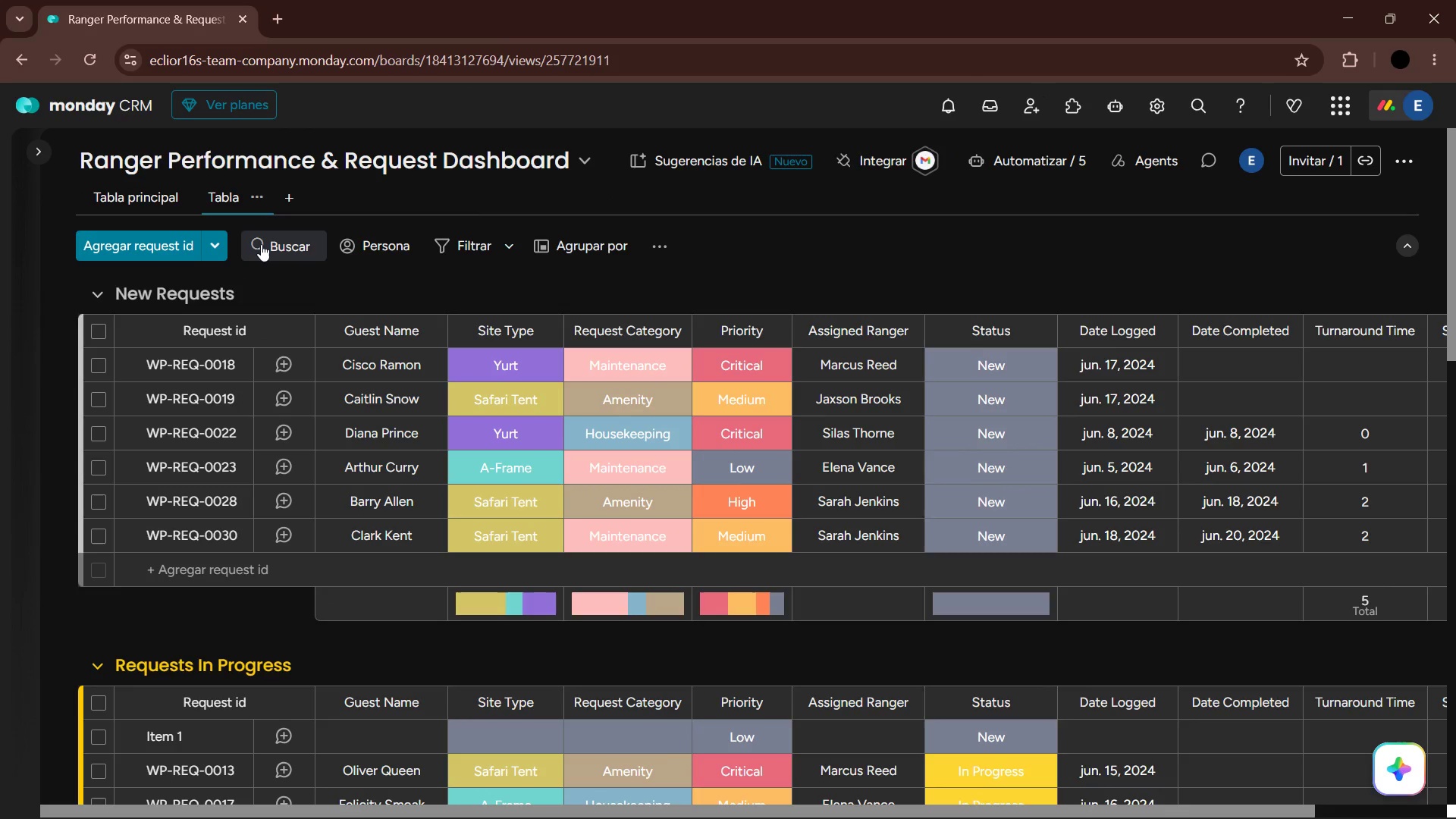 
wait(6.19)
 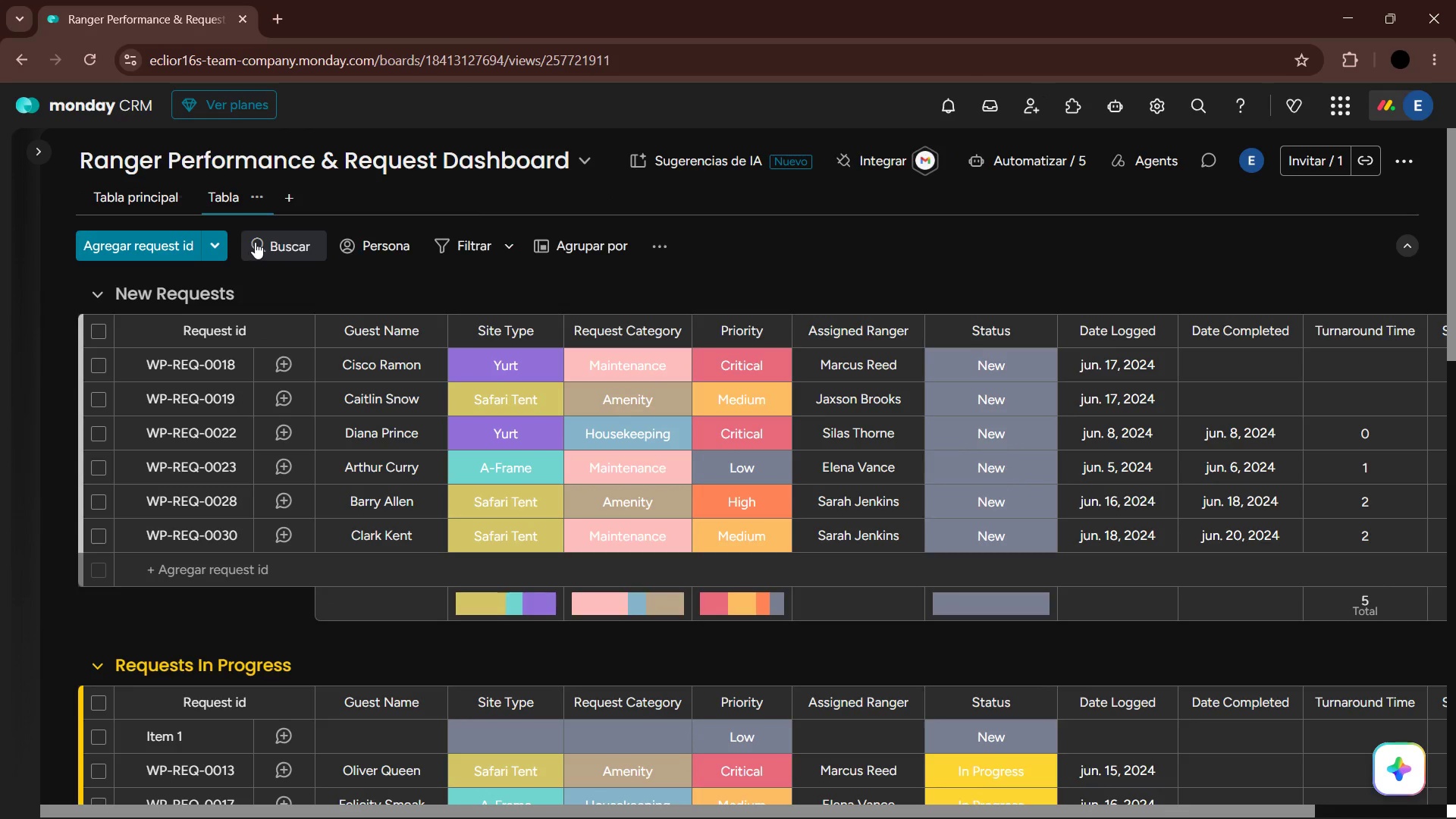 
left_click([261, 196])
 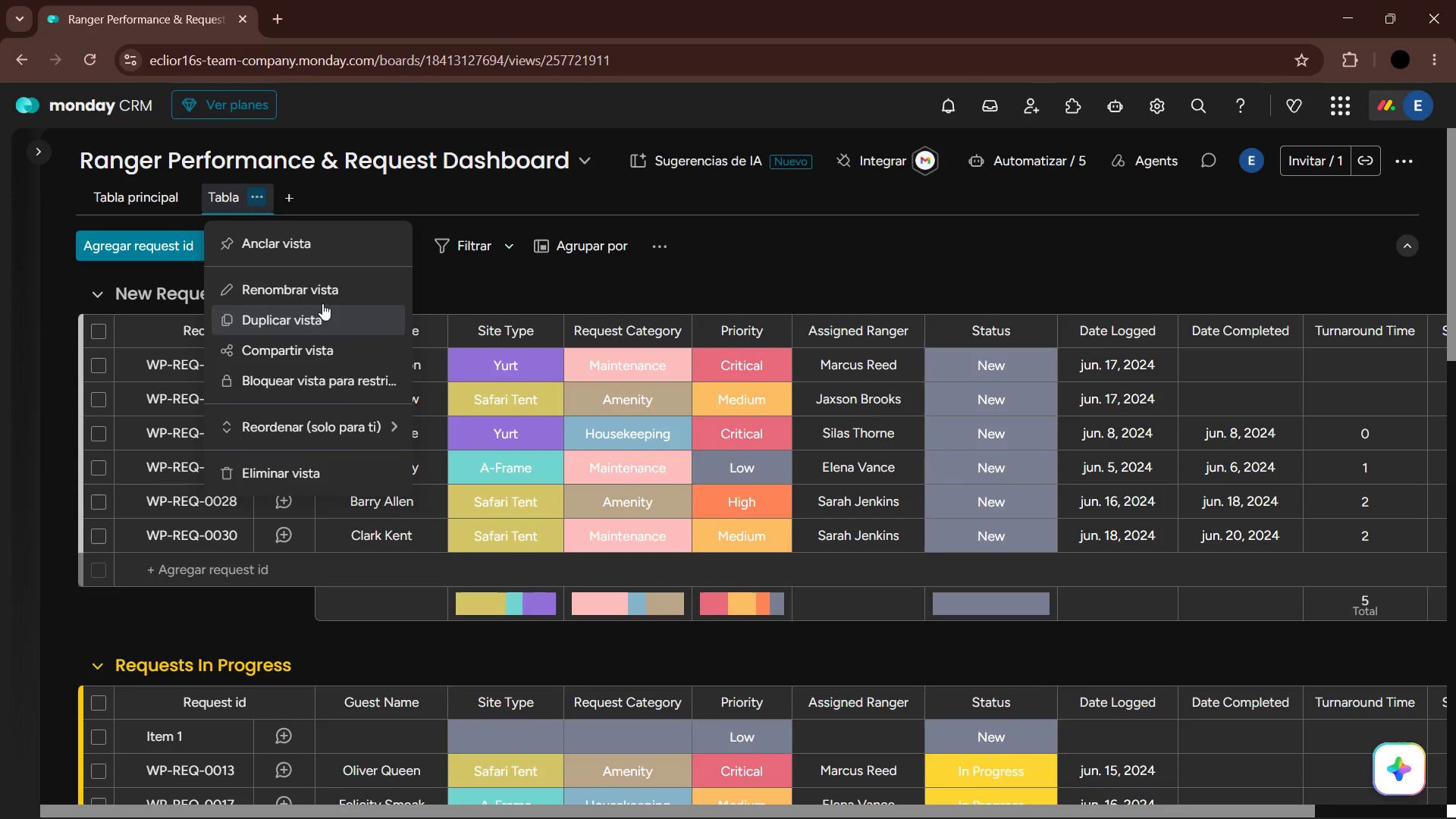 
left_click([325, 297])
 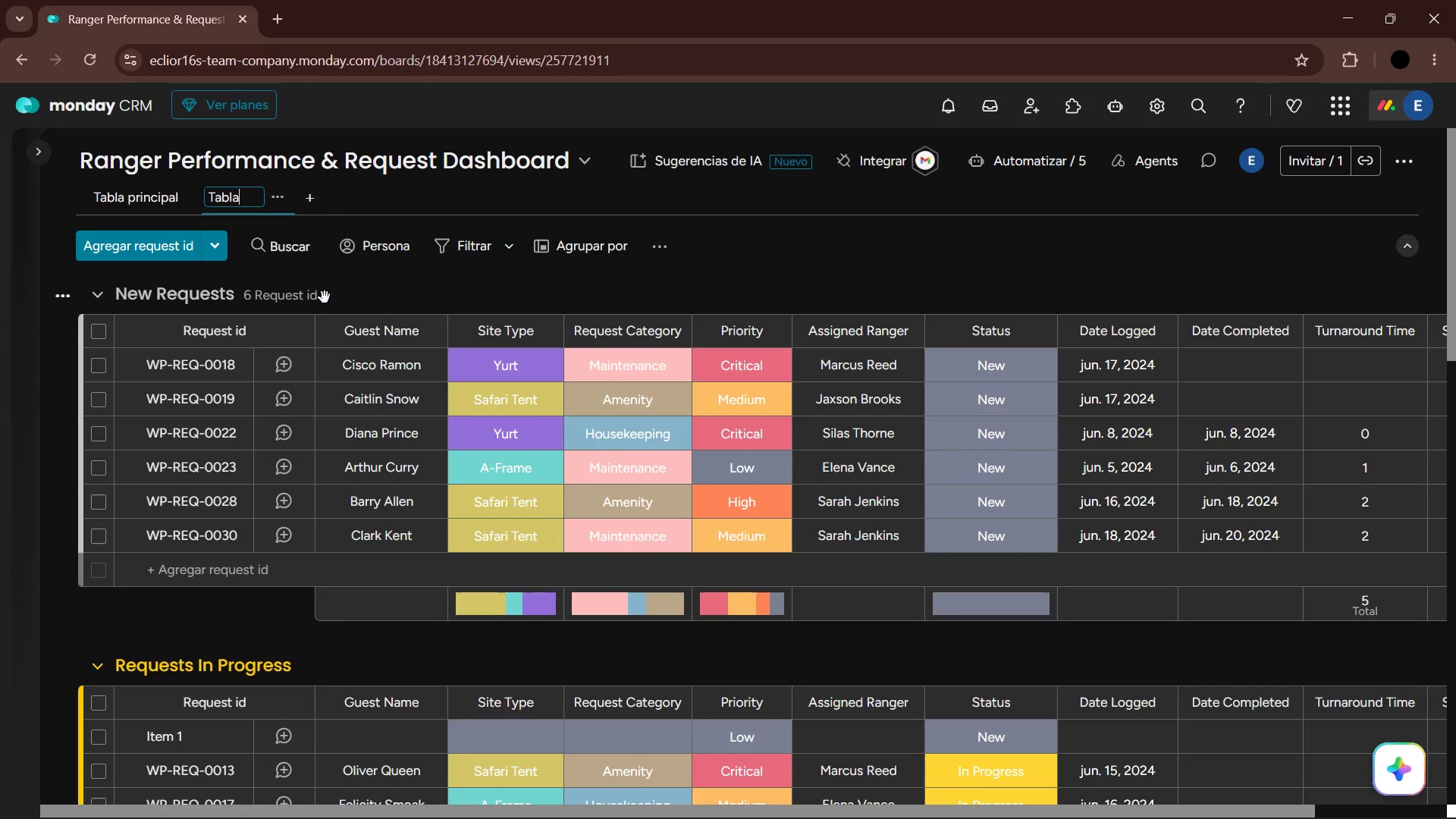 
hold_key(key=Backspace, duration=0.89)
 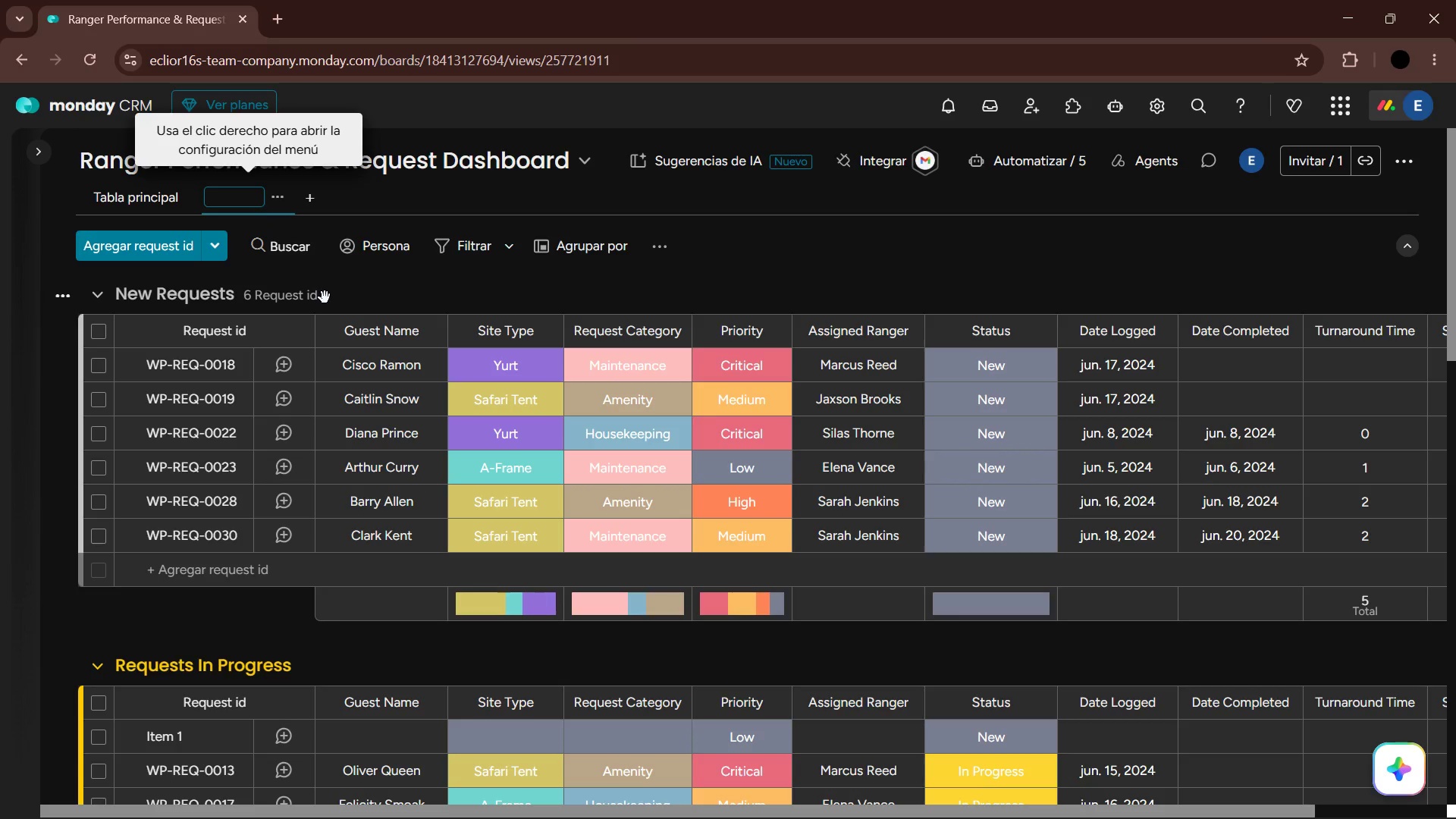 
type(I)
key(Backspace)
type(In Progress Requests)
 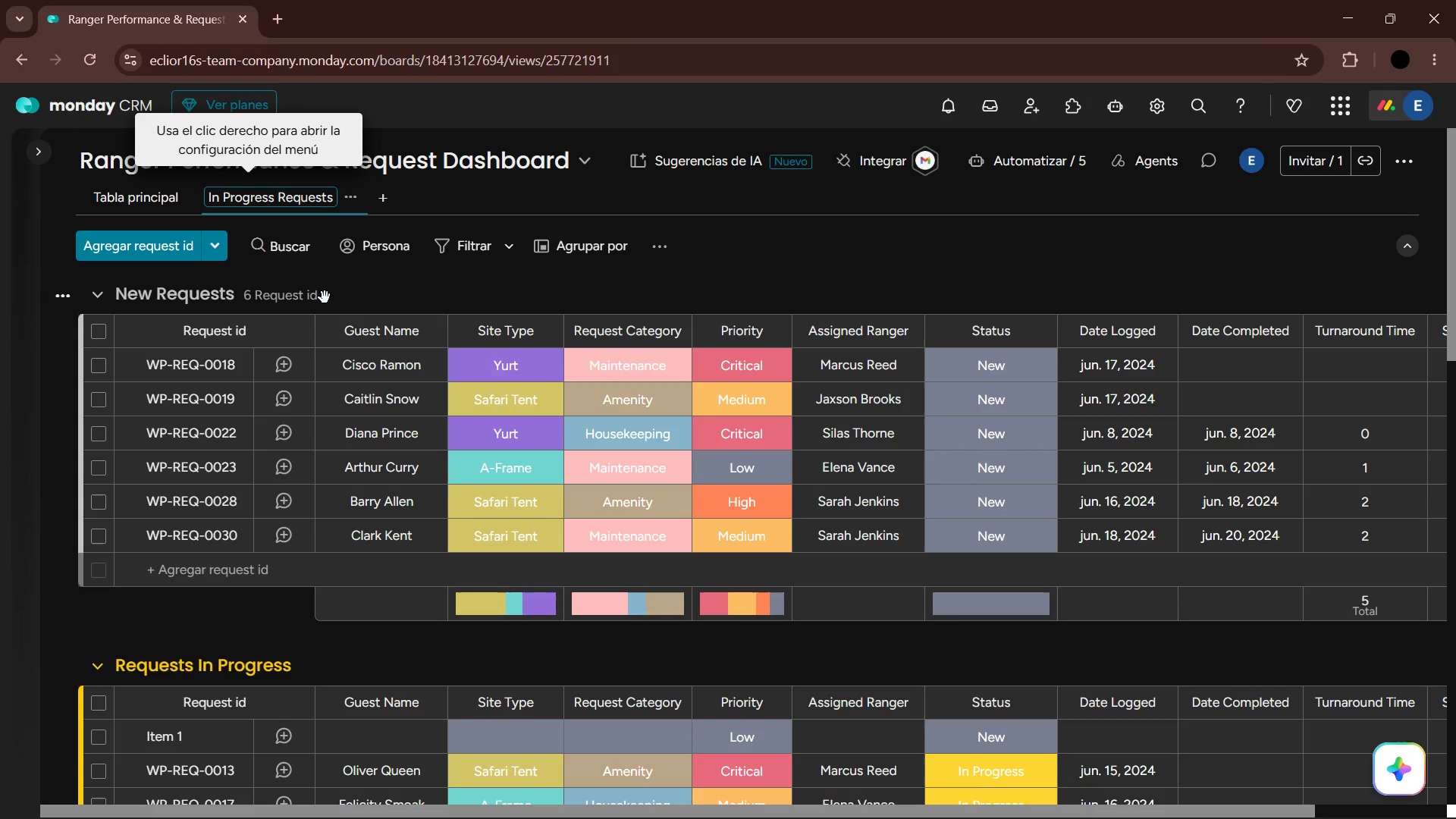 
key(Enter)
 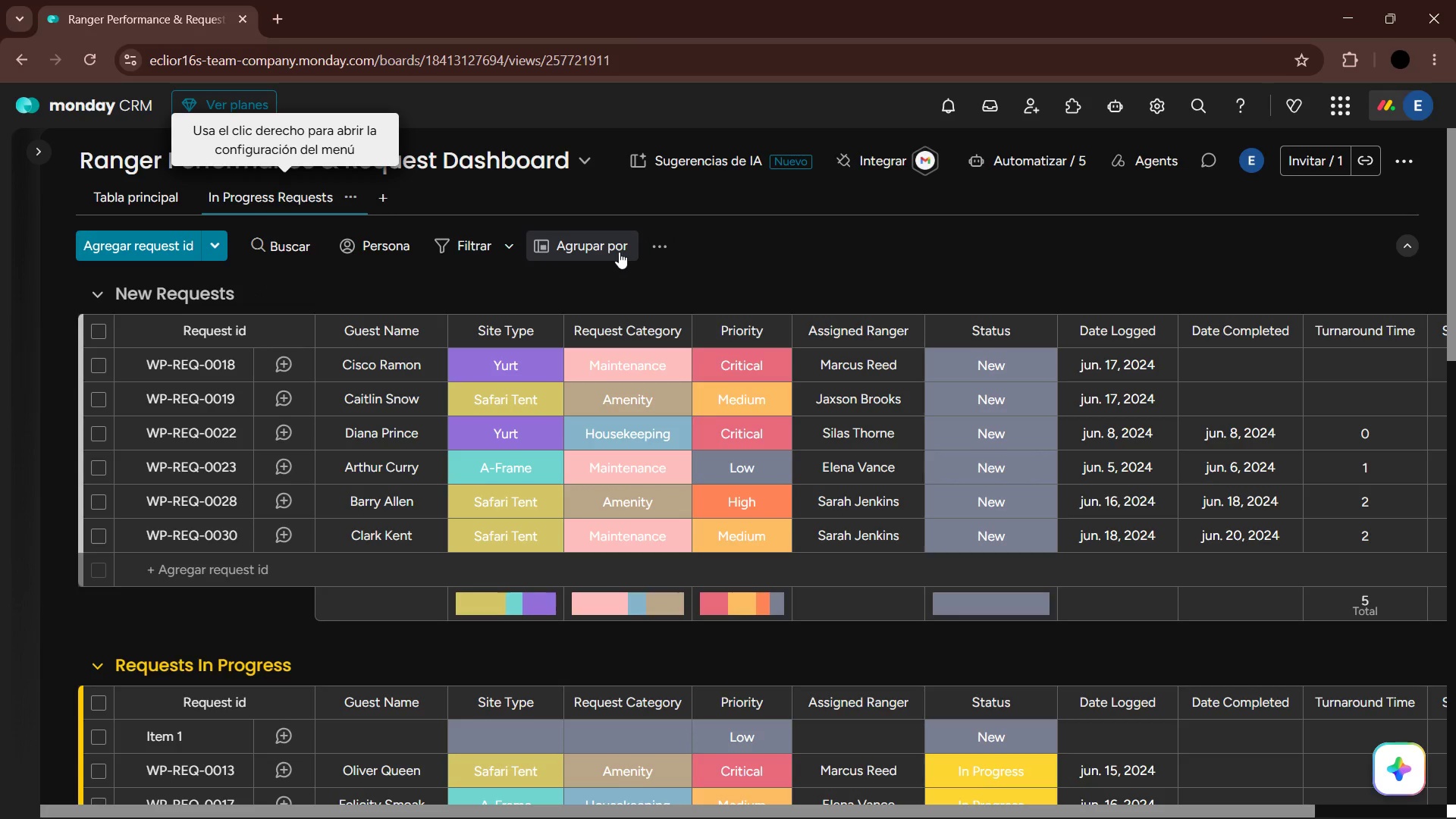 
left_click([512, 249])
 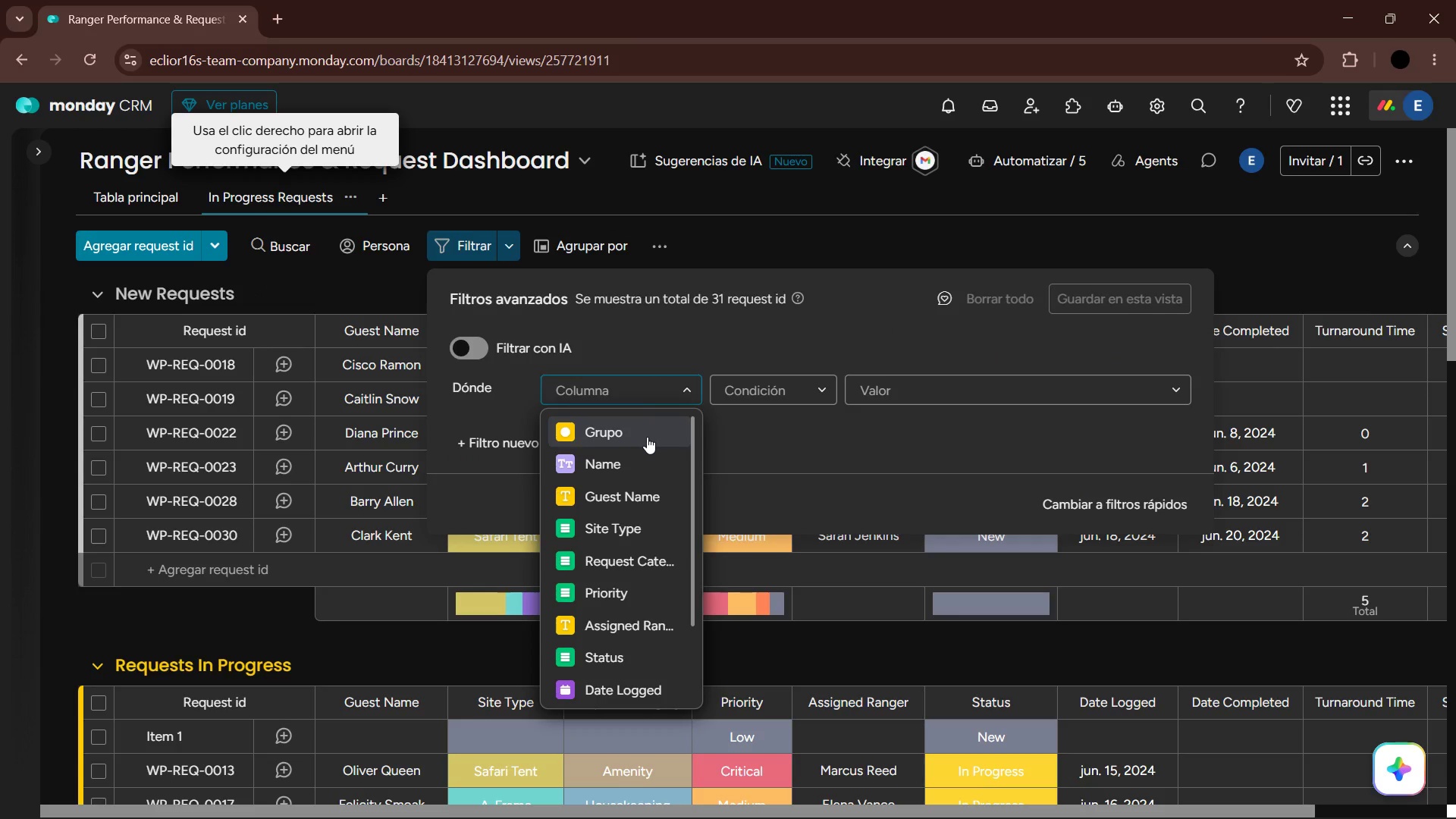 
left_click([983, 391])
 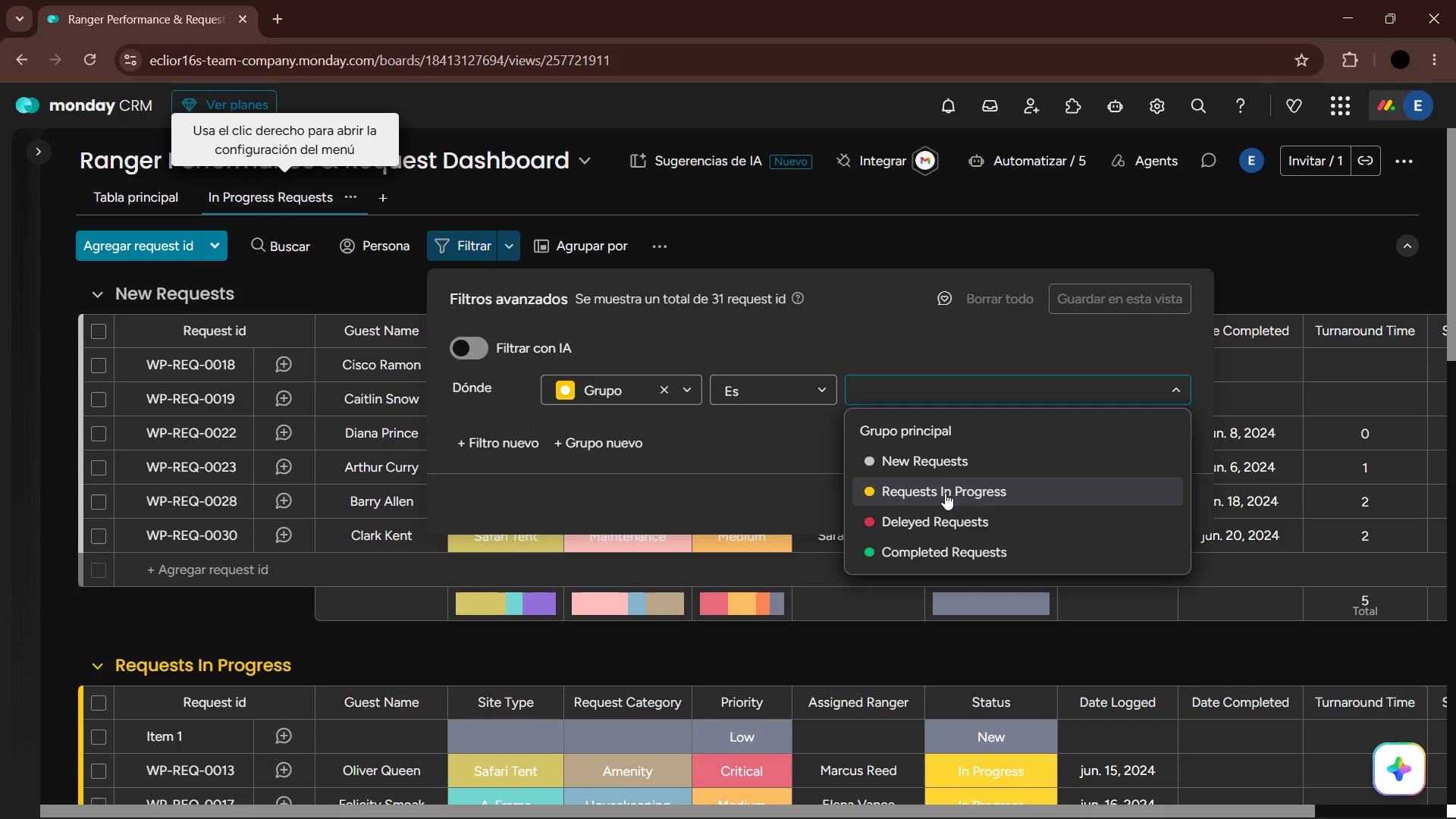 
left_click([945, 494])
 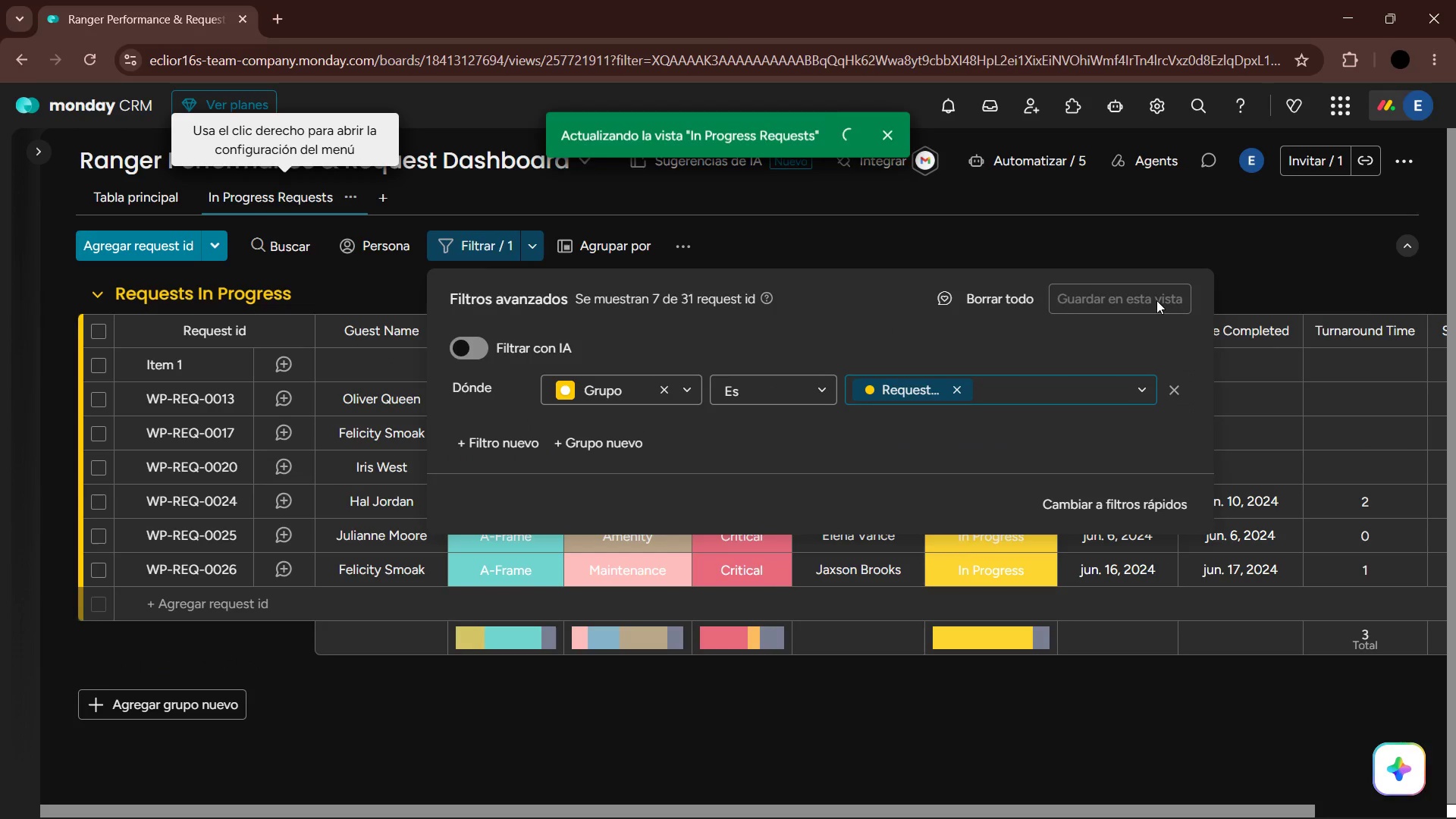 
left_click([1280, 265])
 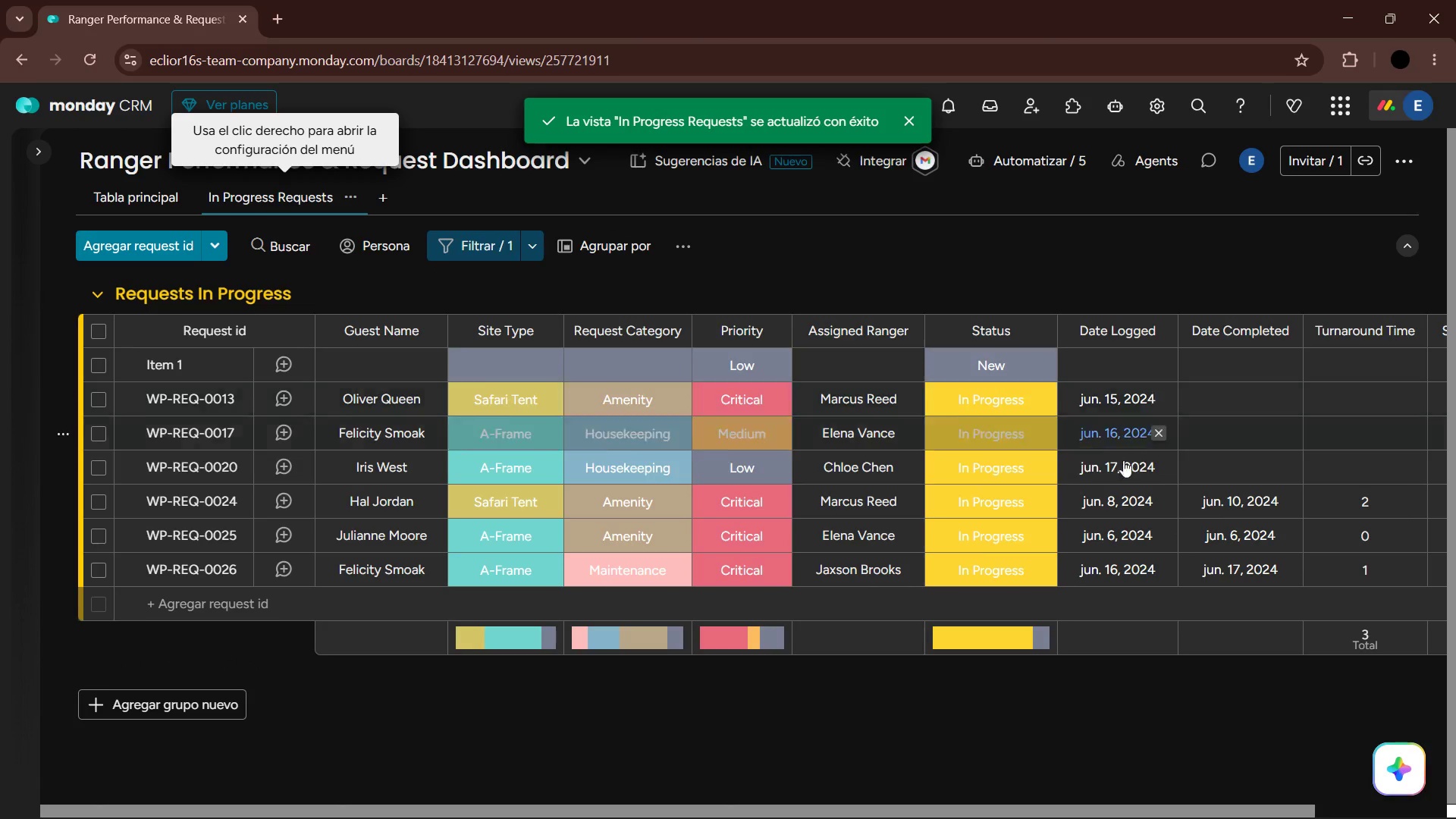 
scroll: coordinate [1053, 492], scroll_direction: up, amount: 4.0
 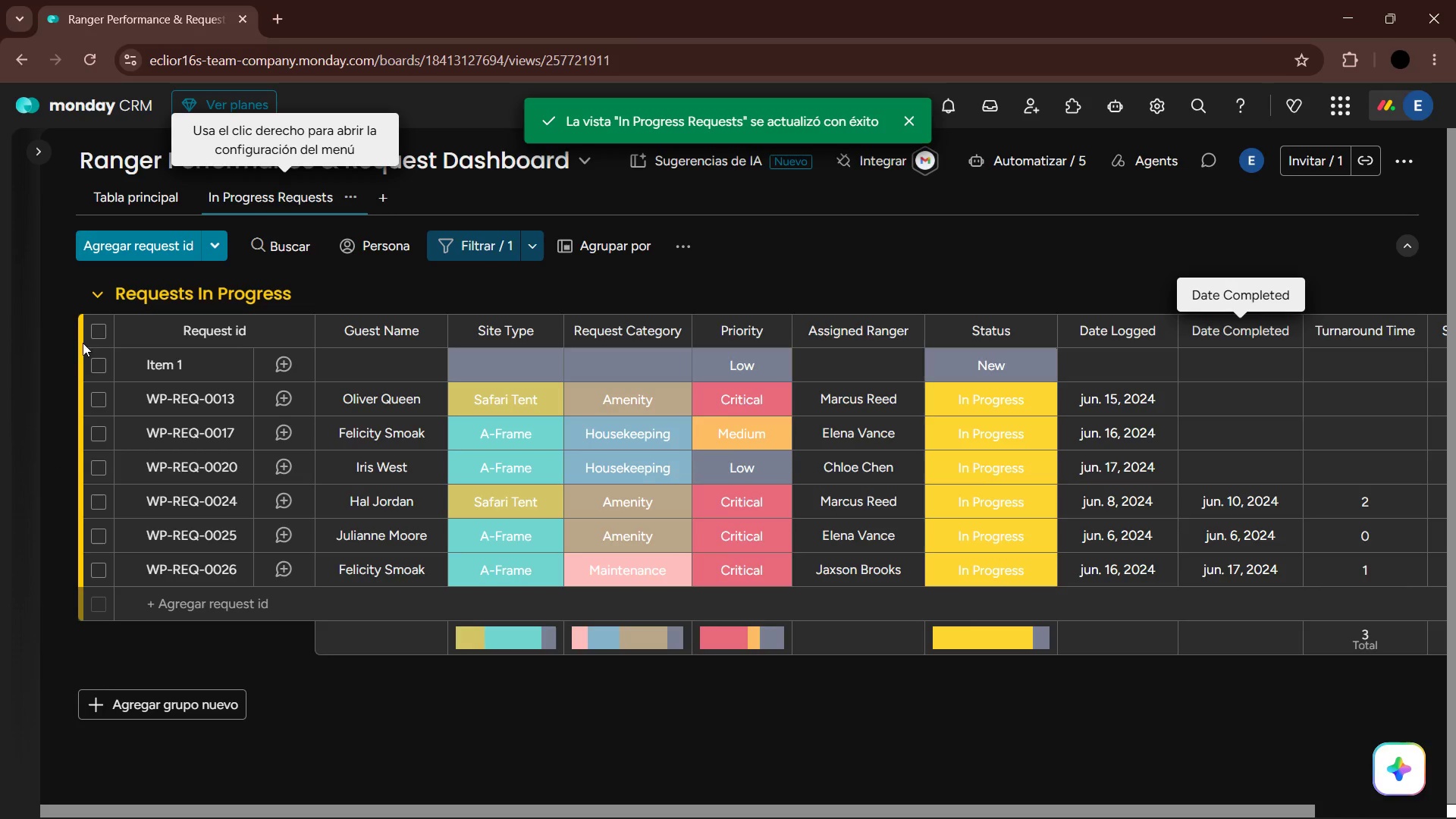 
left_click([61, 370])
 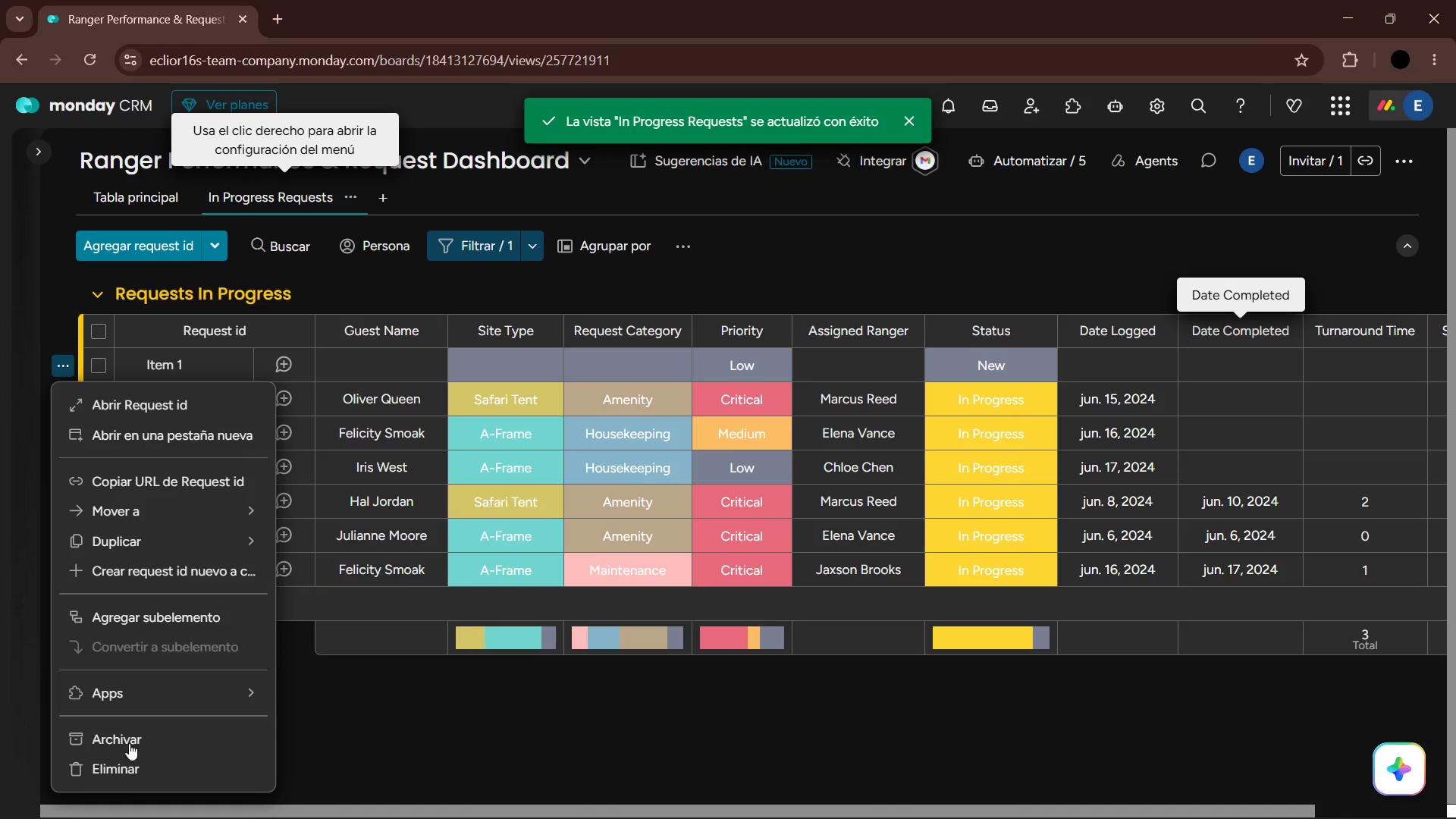 
left_click([129, 776])
 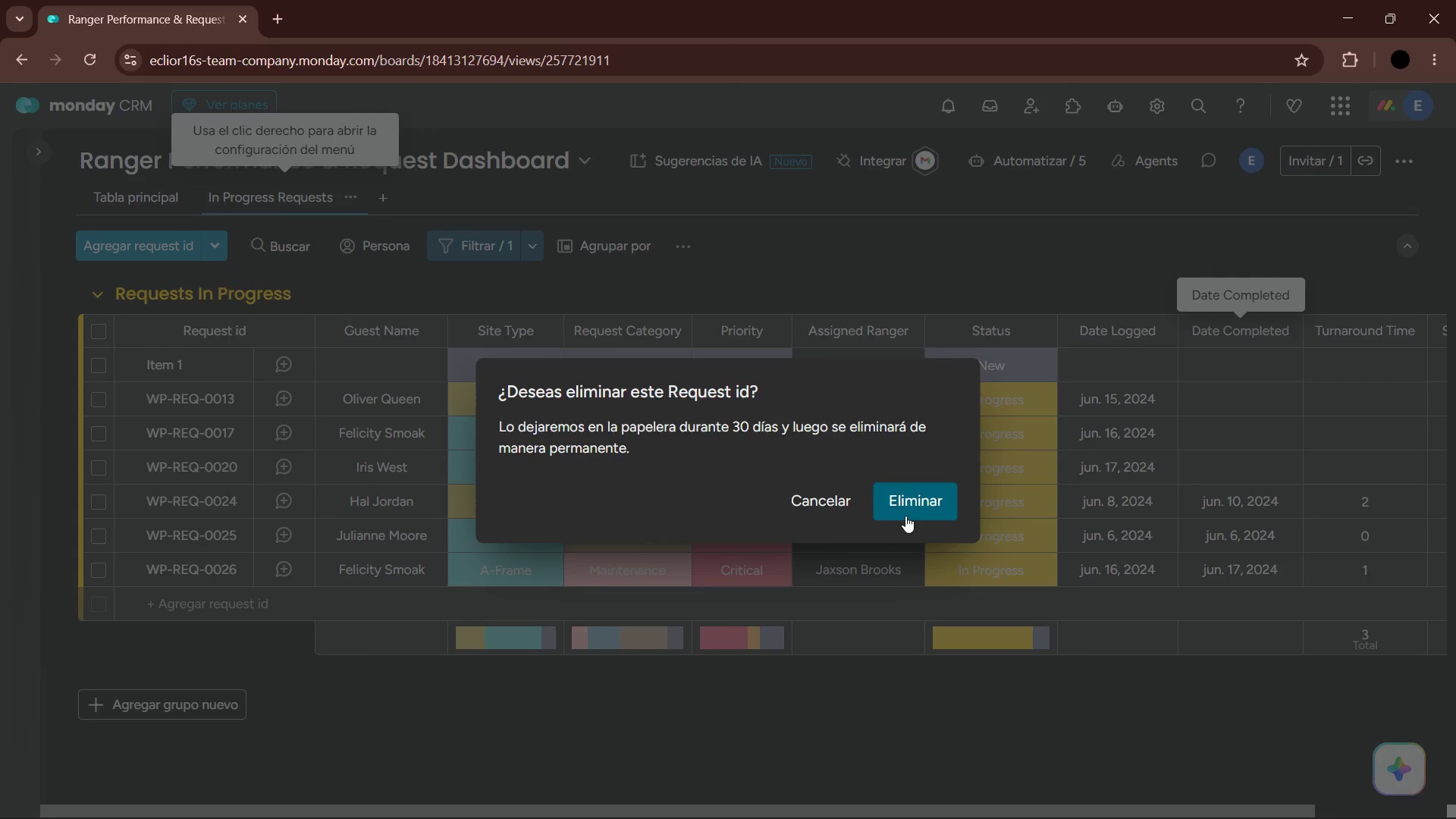 
left_click([917, 513])
 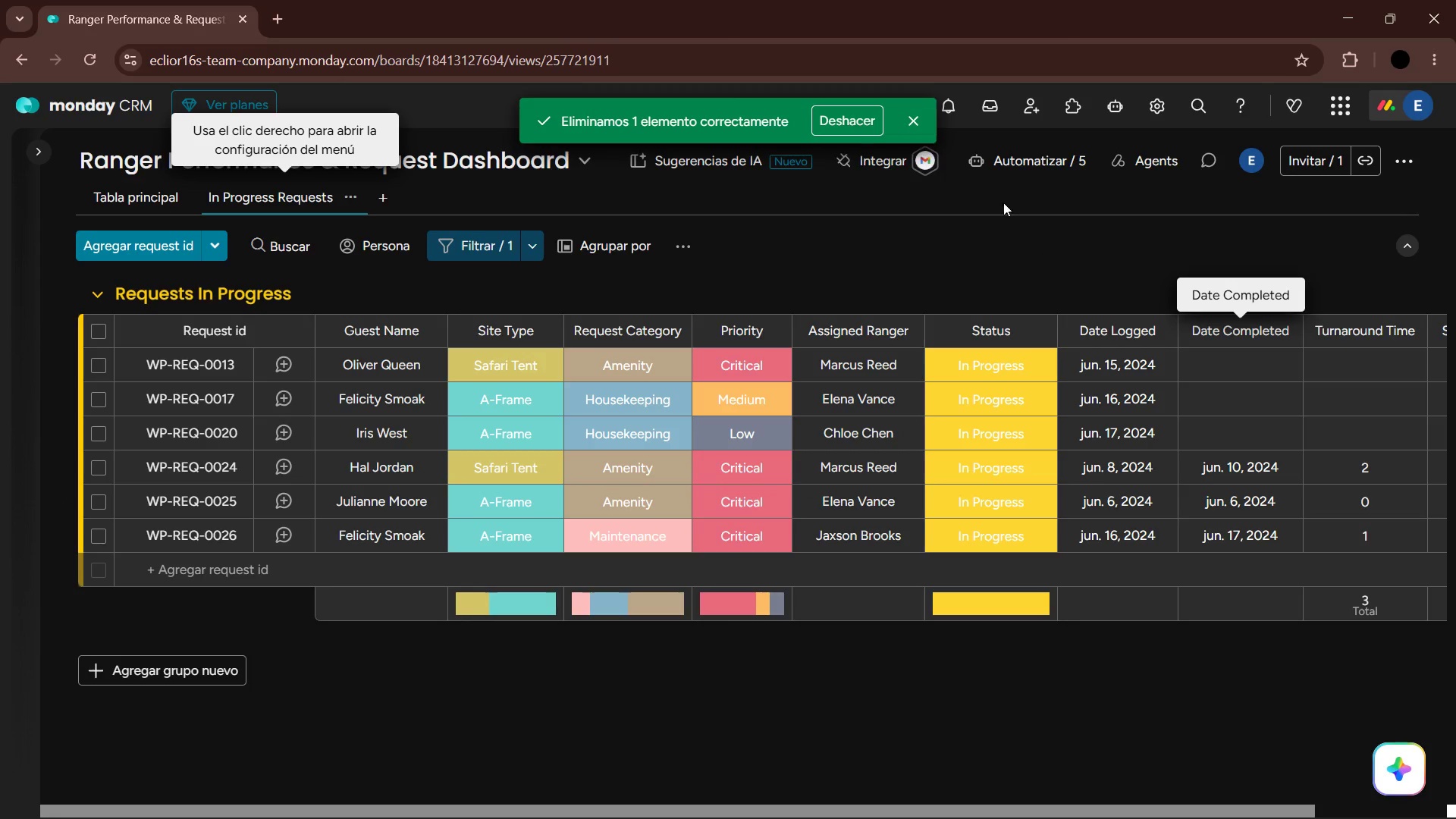 
left_click([918, 121])
 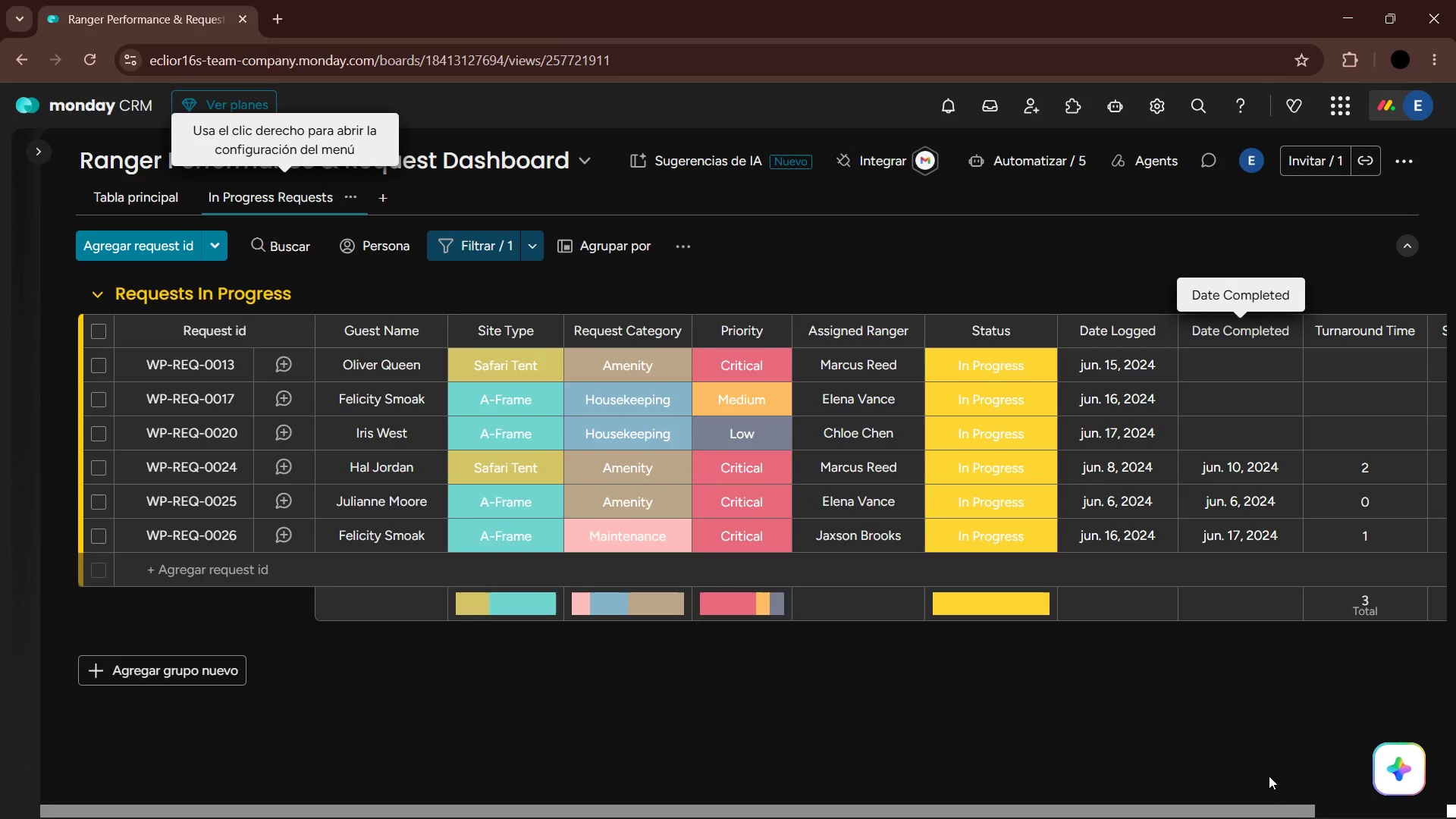 
left_click_drag(start_coordinate=[1285, 818], to_coordinate=[1167, 697])
 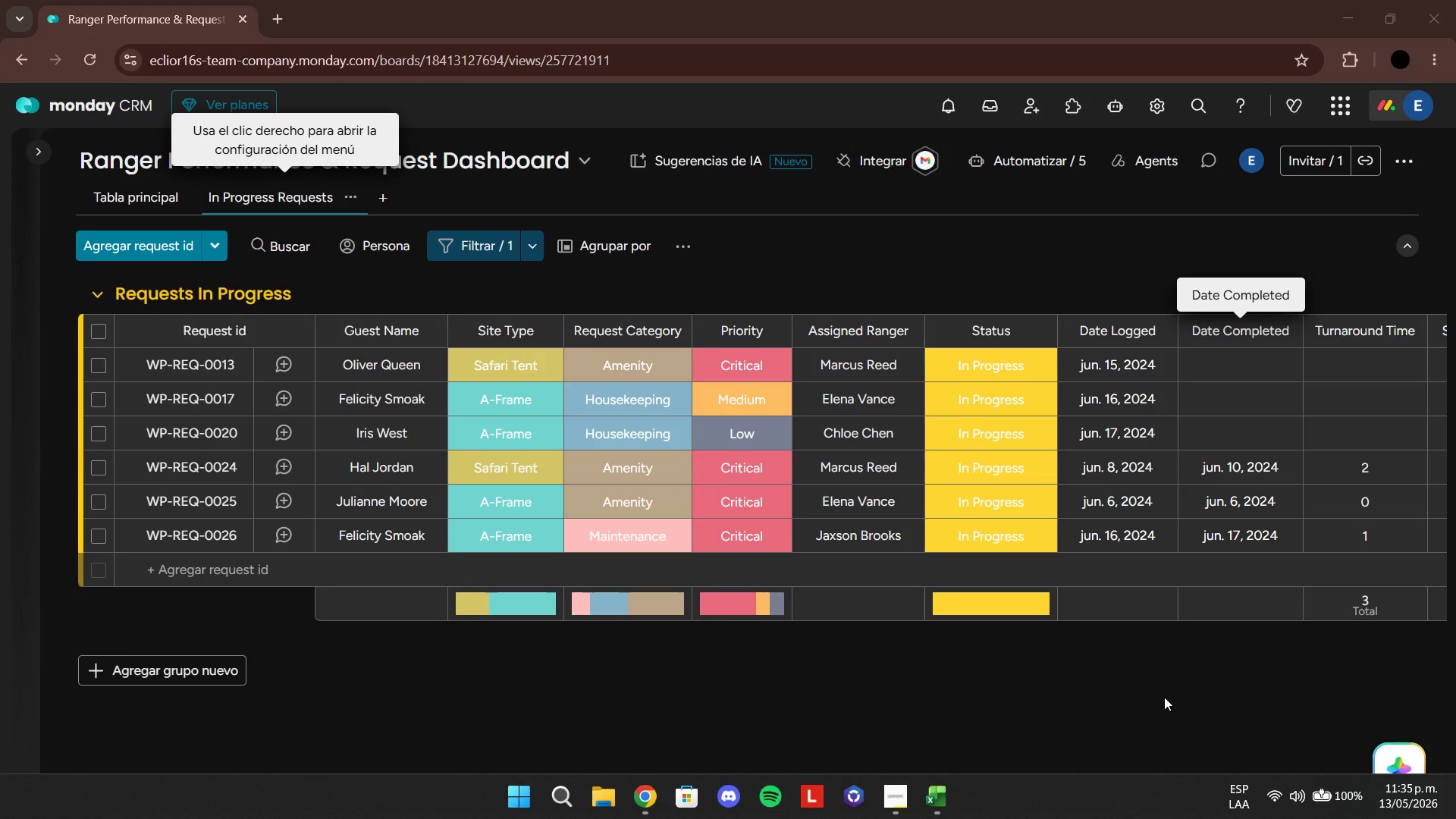 
left_click([1164, 695])
 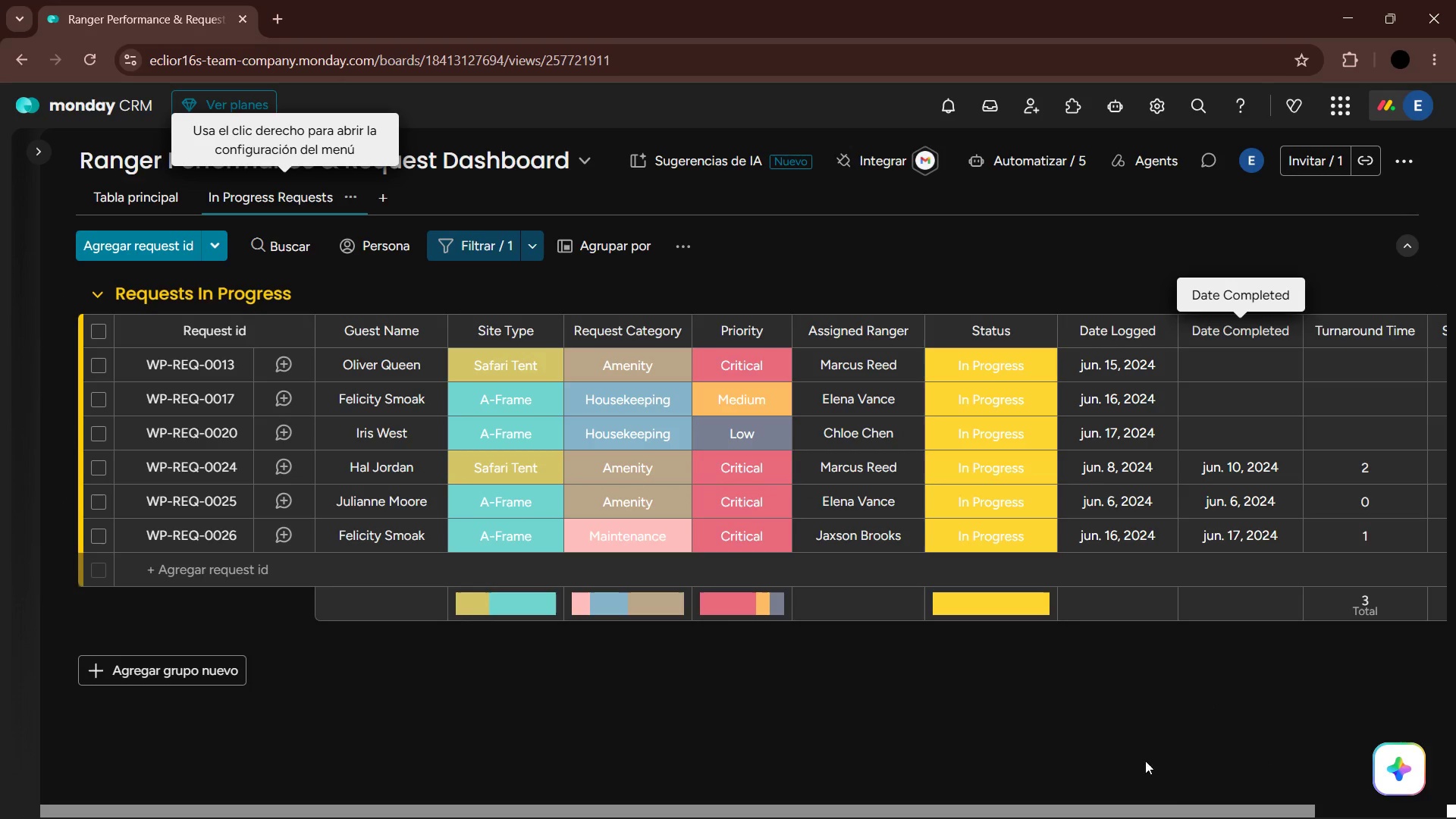 
left_click_drag(start_coordinate=[1181, 809], to_coordinate=[808, 767])
 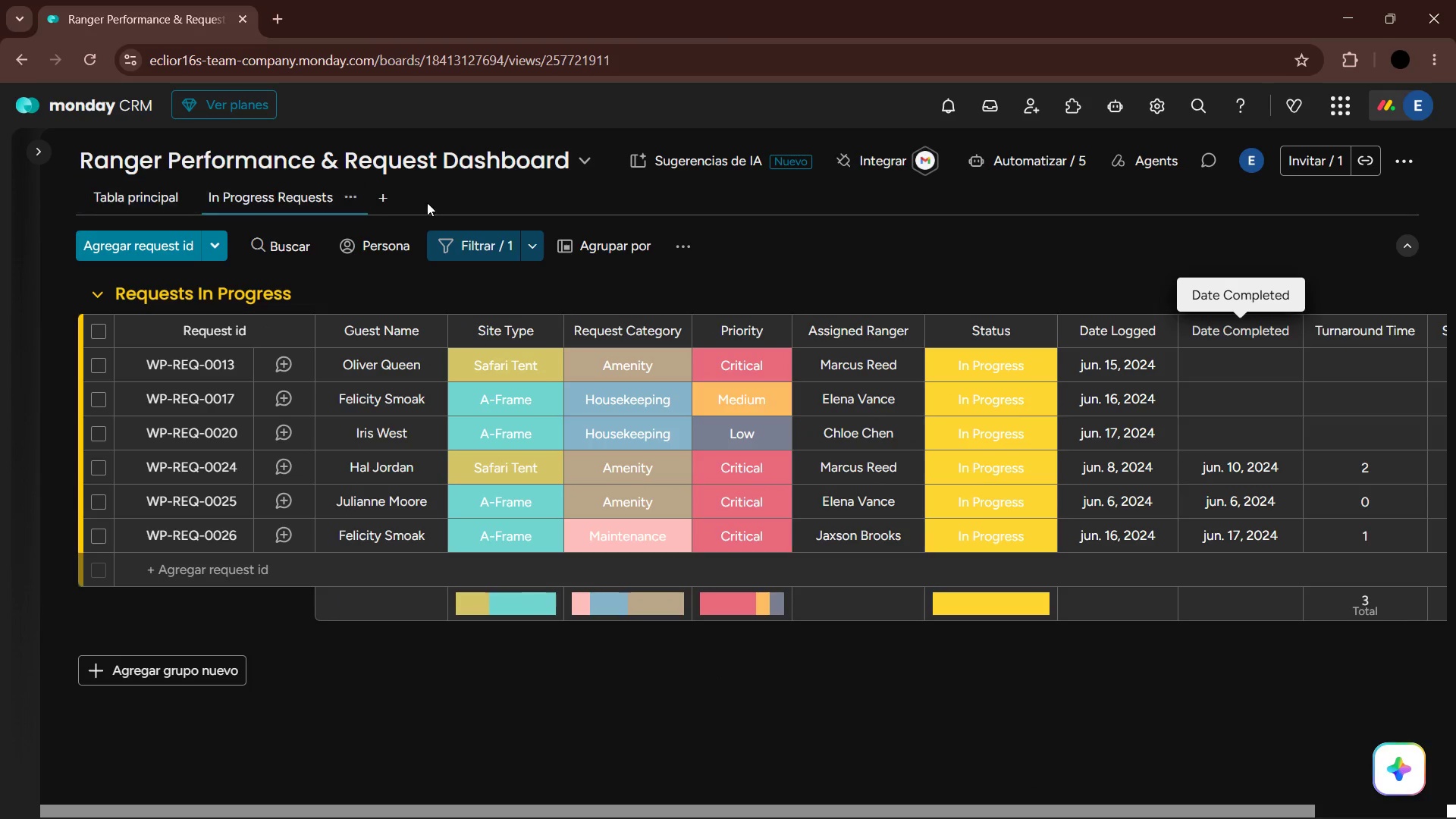 
left_click([369, 187])
 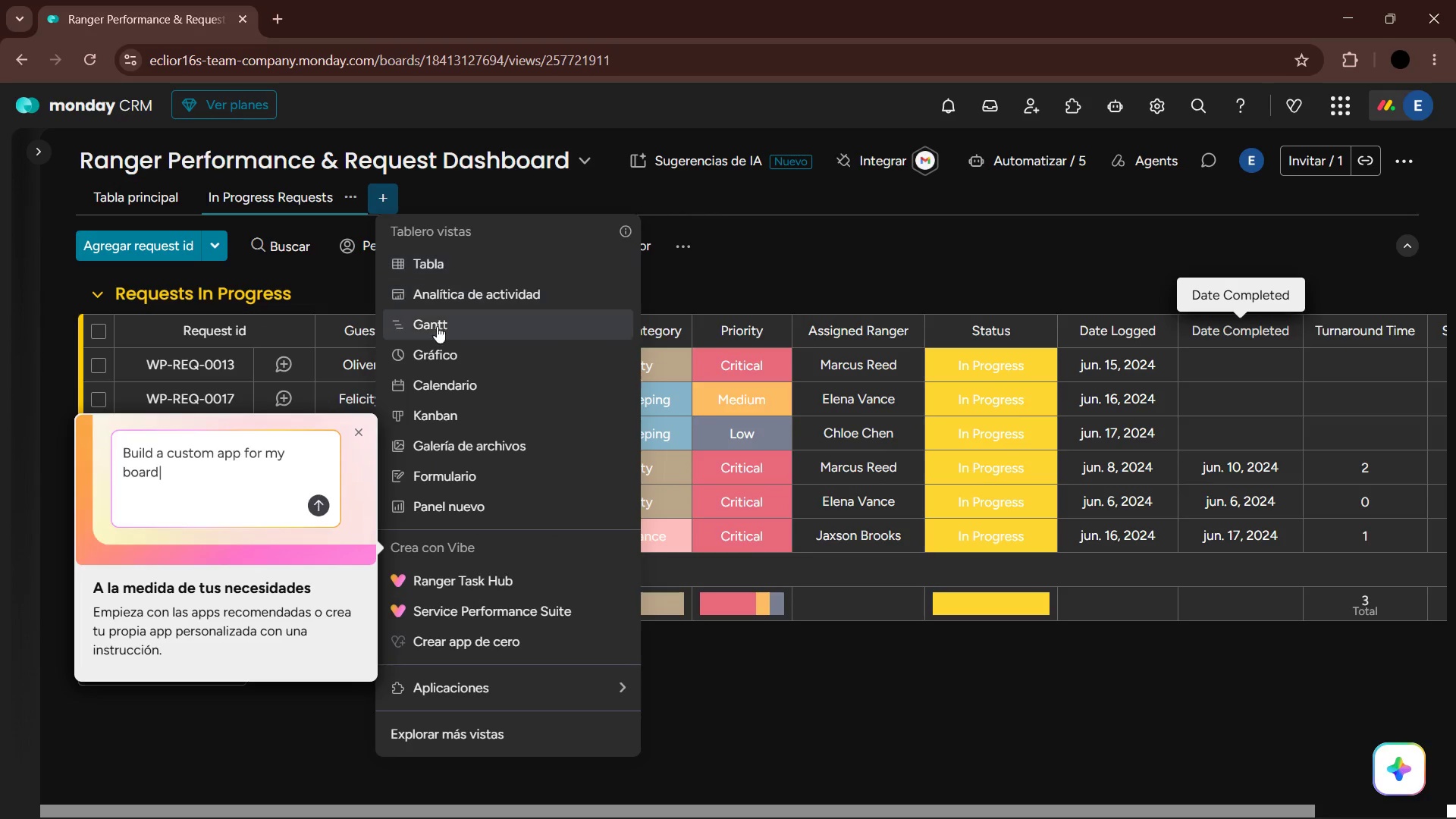 
left_click([452, 418])
 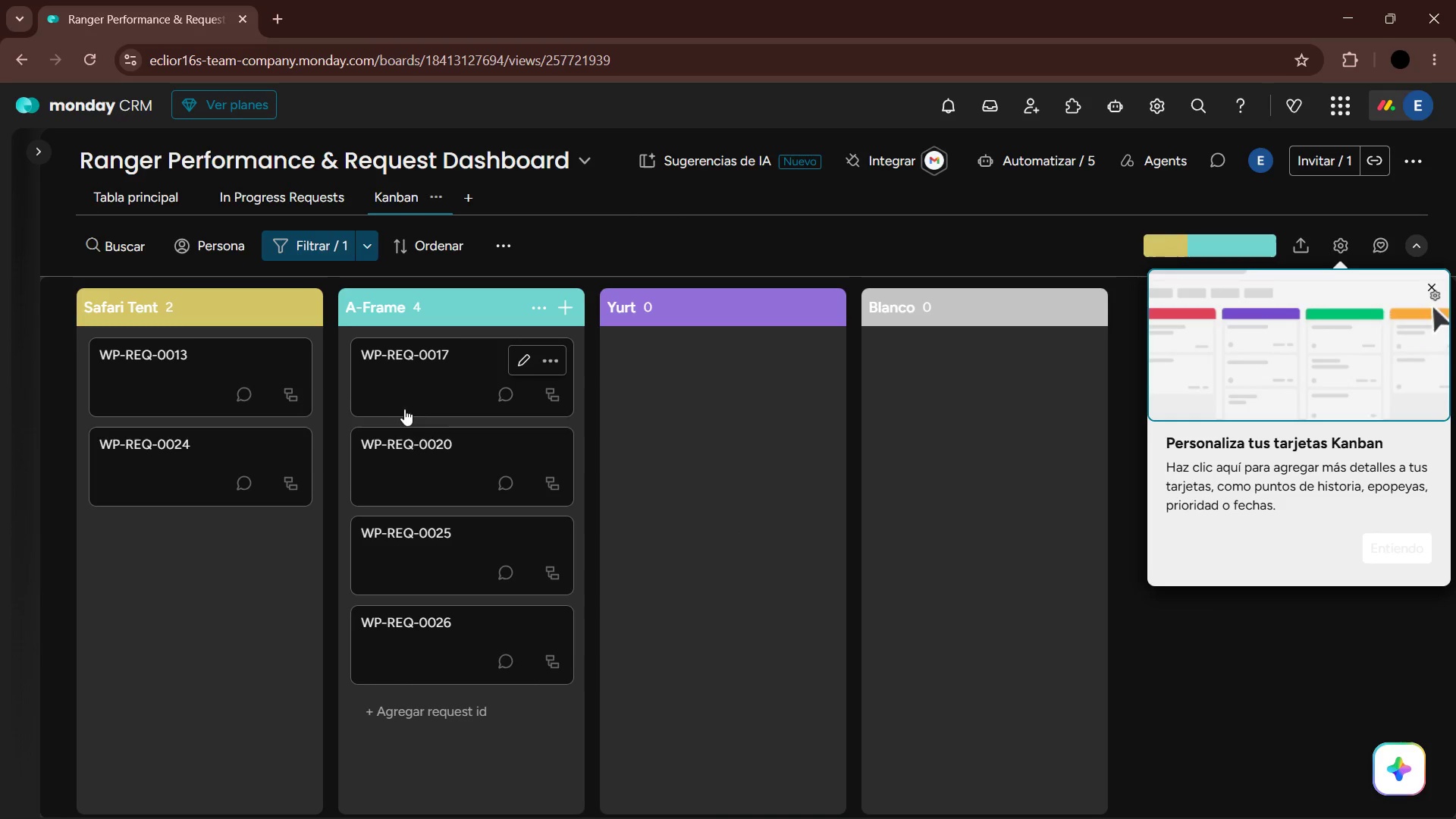 
left_click([1432, 288])
 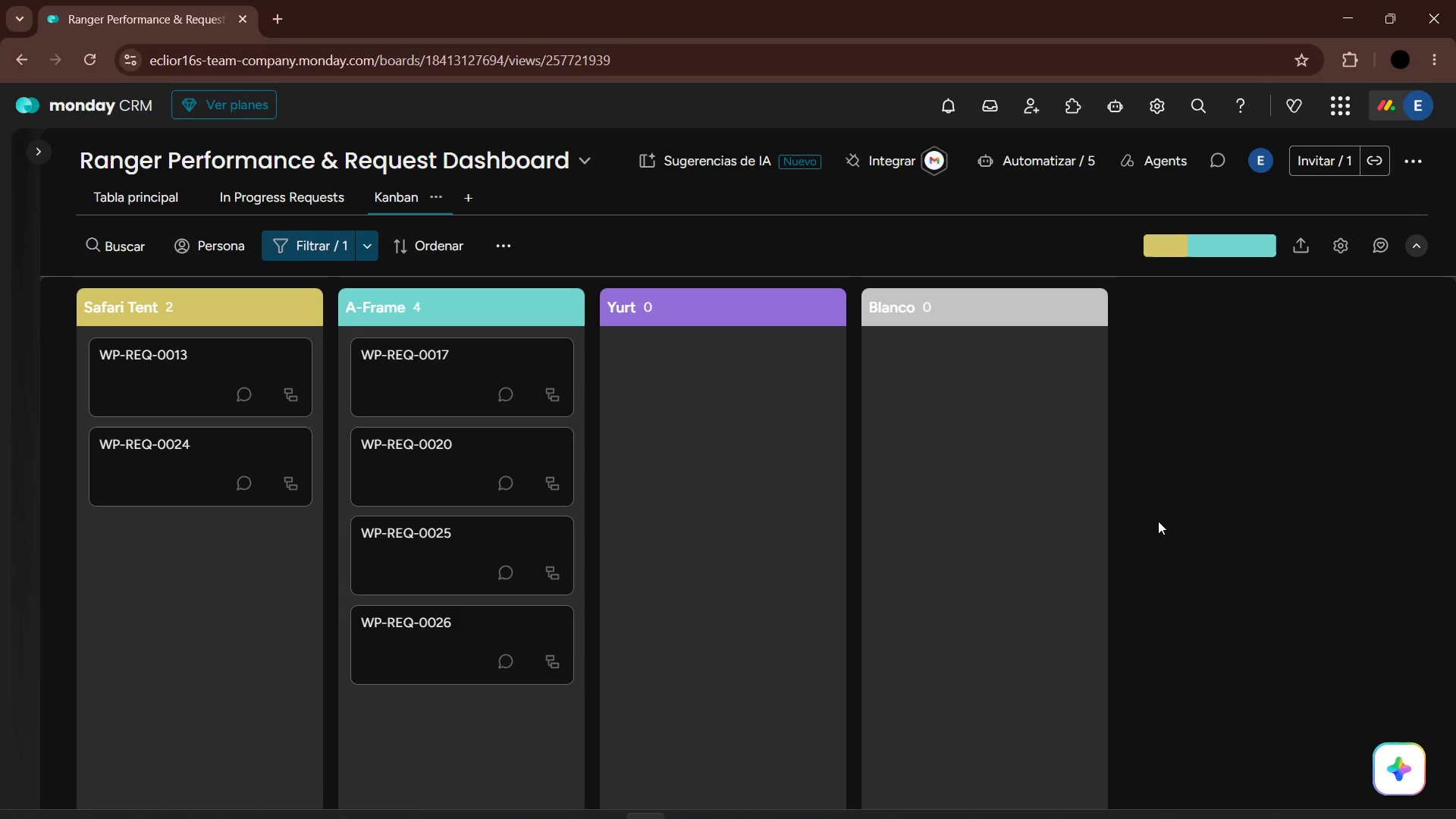 
wait(9.36)
 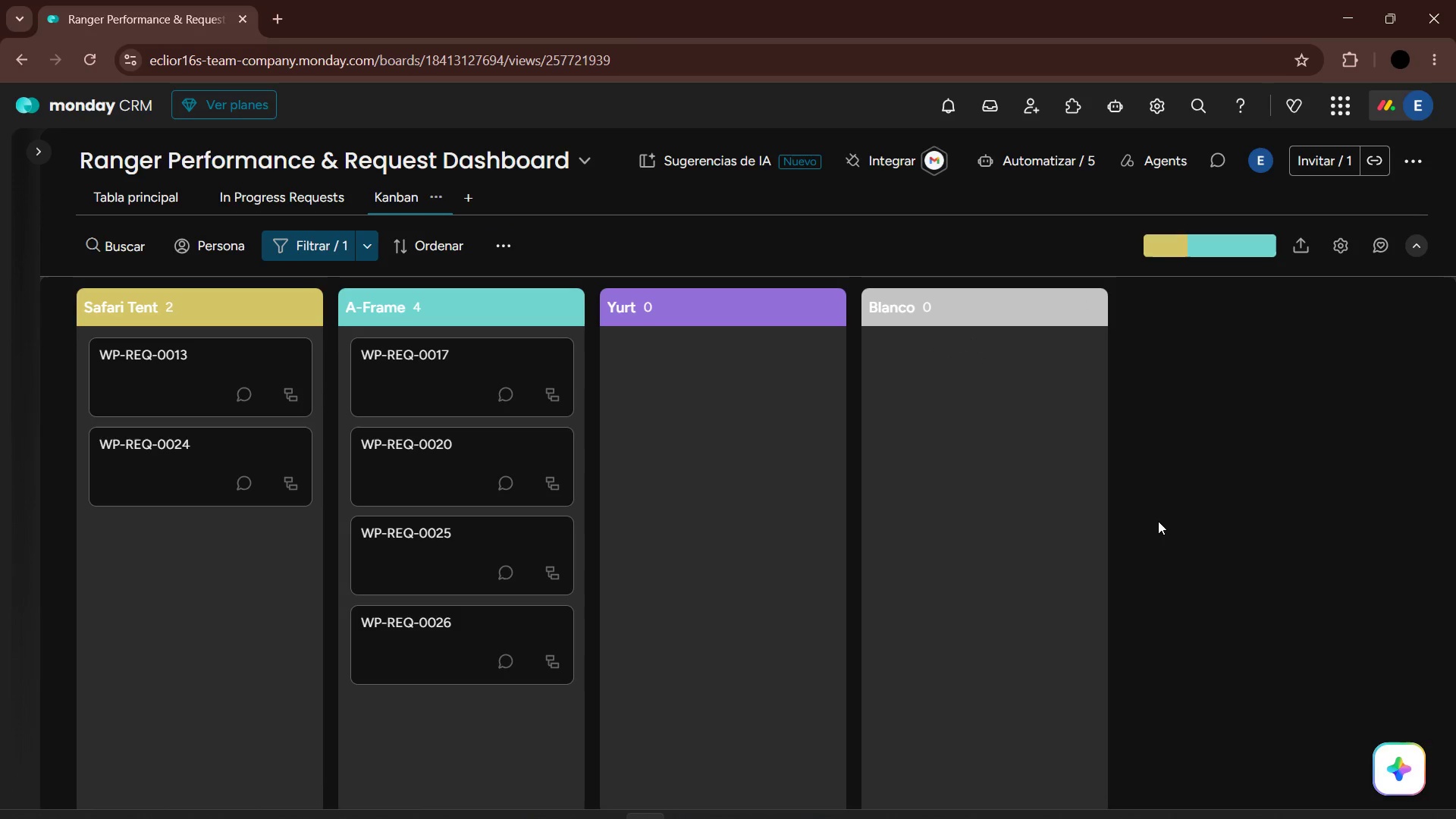 
left_click([892, 801])